 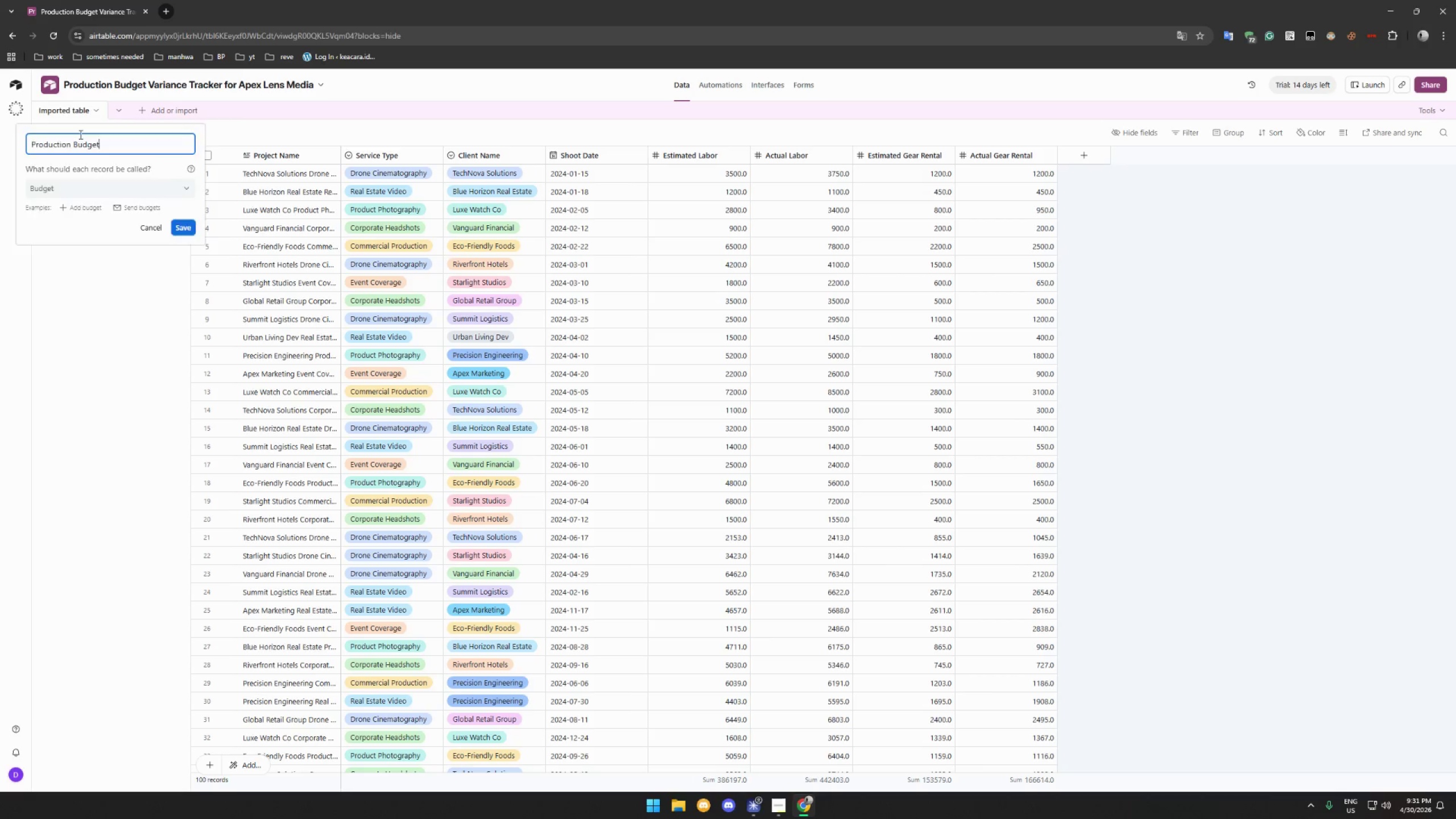 
key(Enter)
 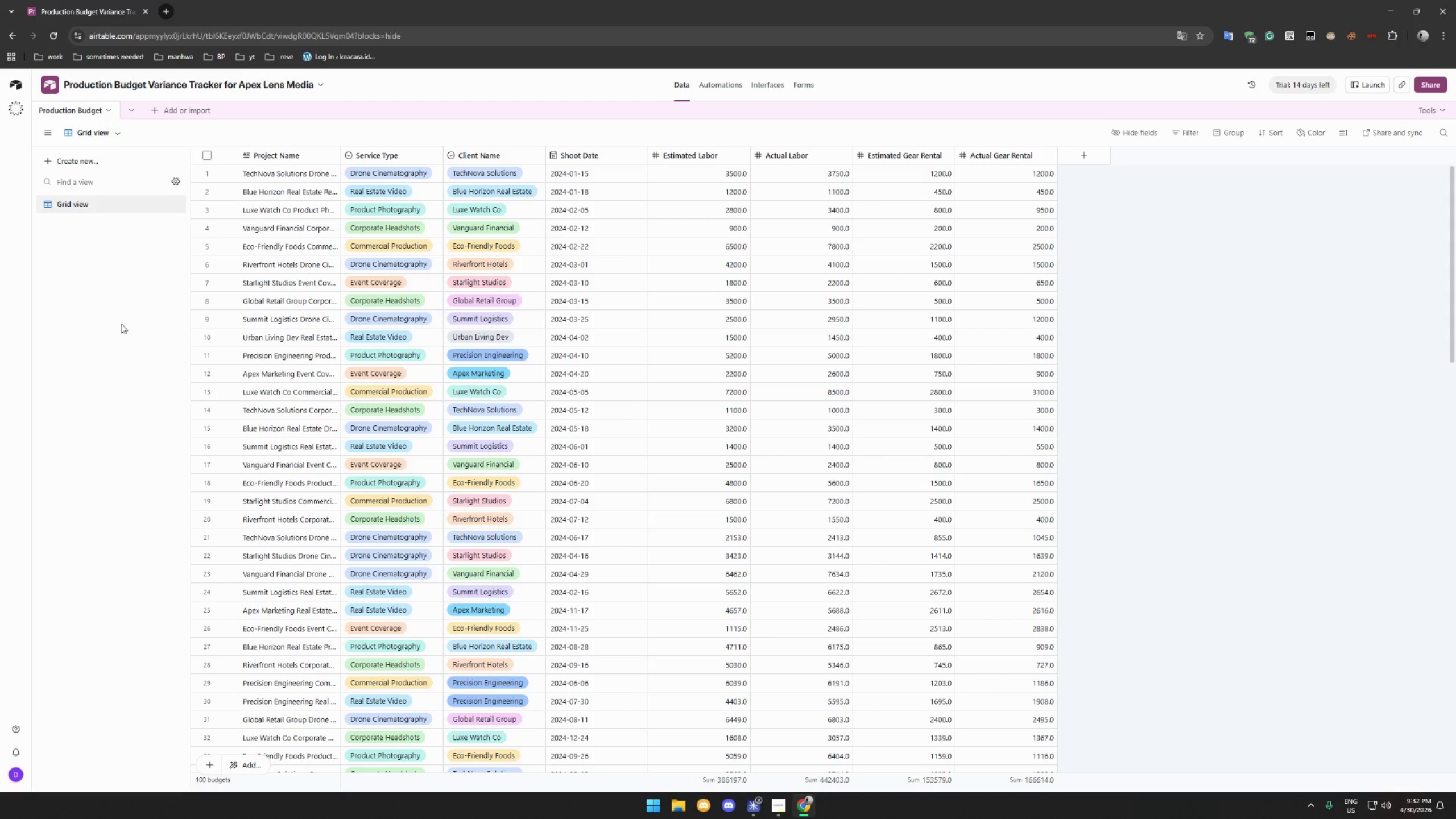 
wait(65.92)
 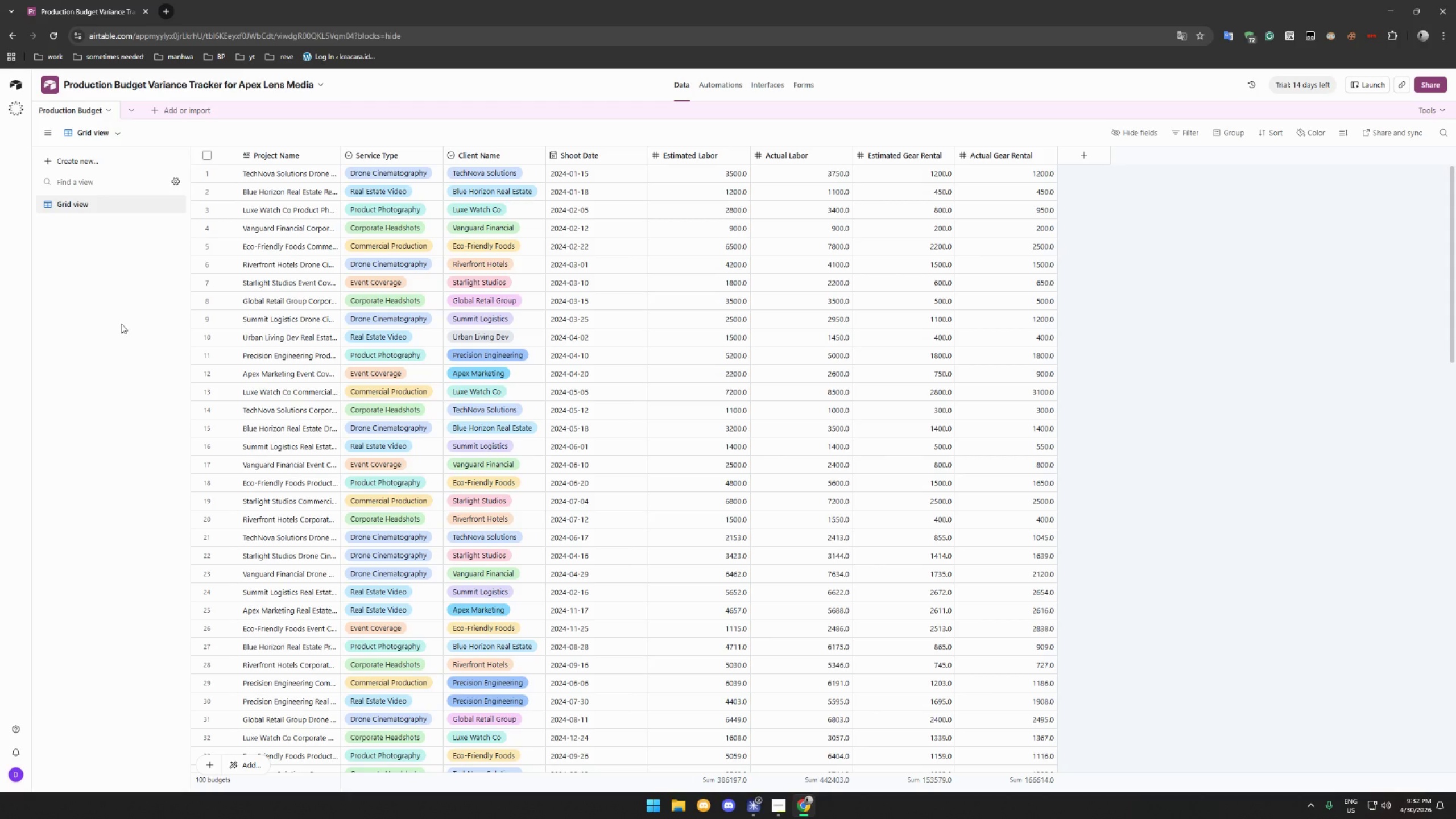 
scroll: coordinate [399, 253], scroll_direction: up, amount: 8.0
 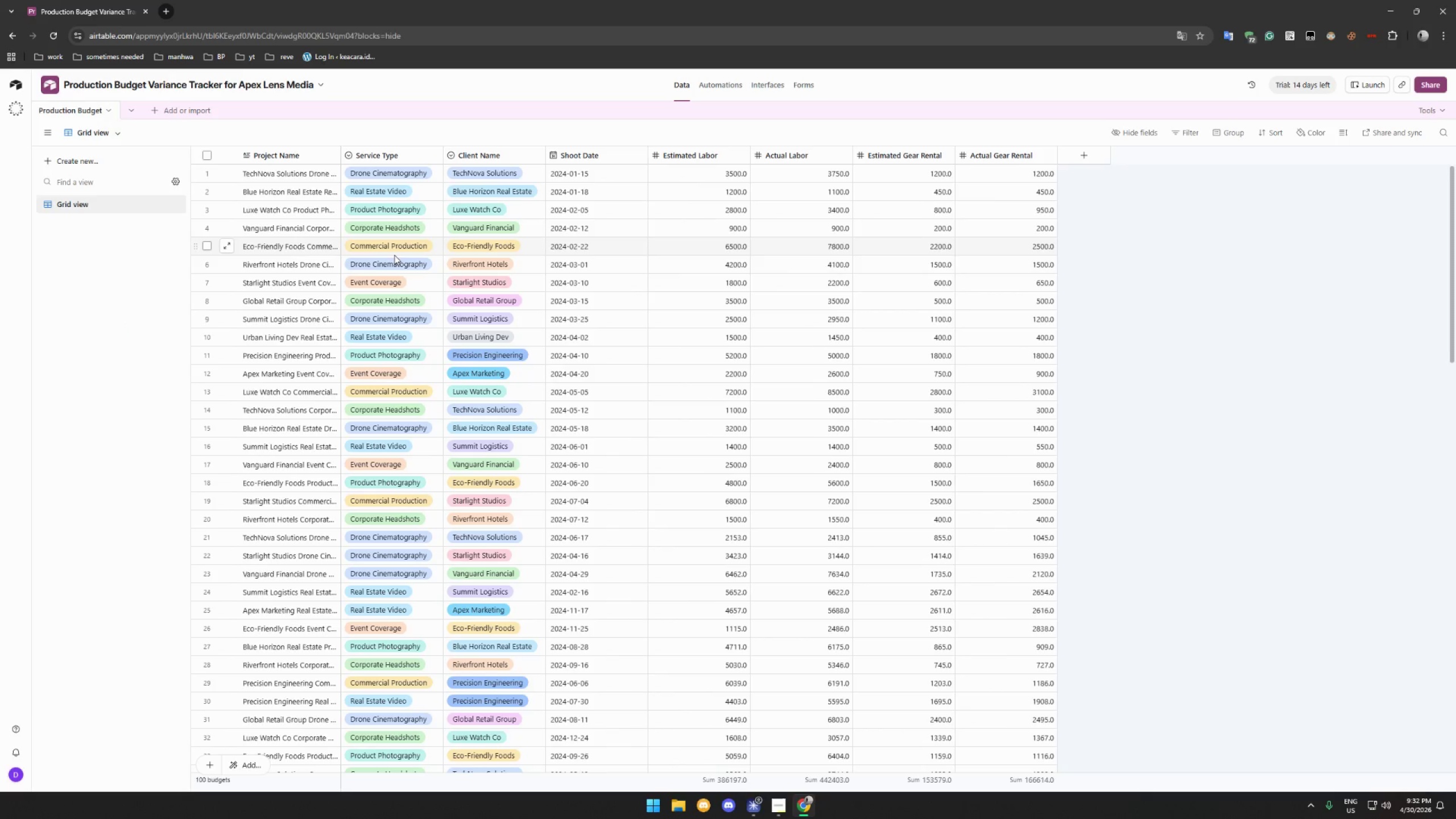 
wait(6.31)
 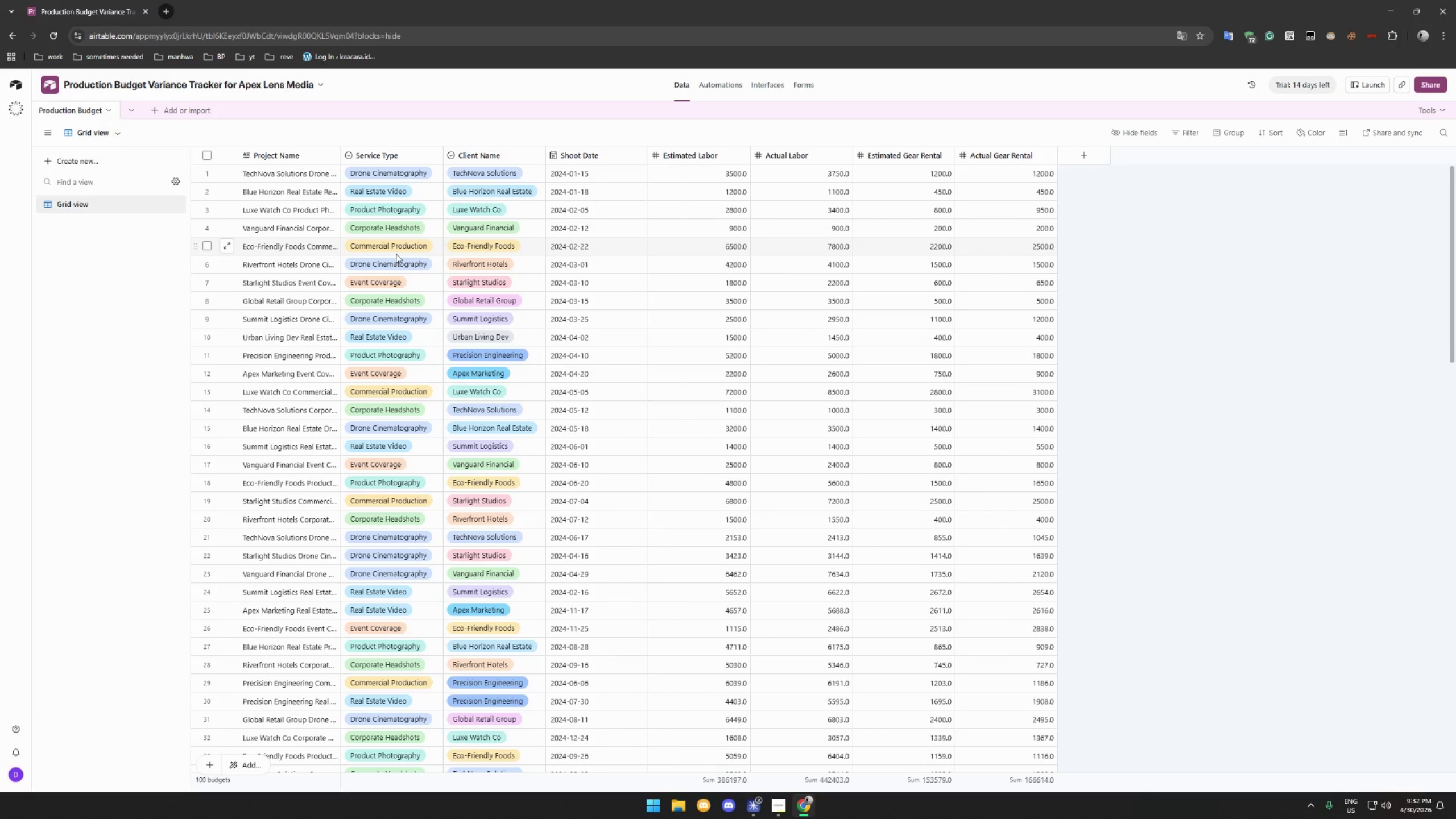 
scroll: coordinate [441, 257], scroll_direction: up, amount: 4.0
 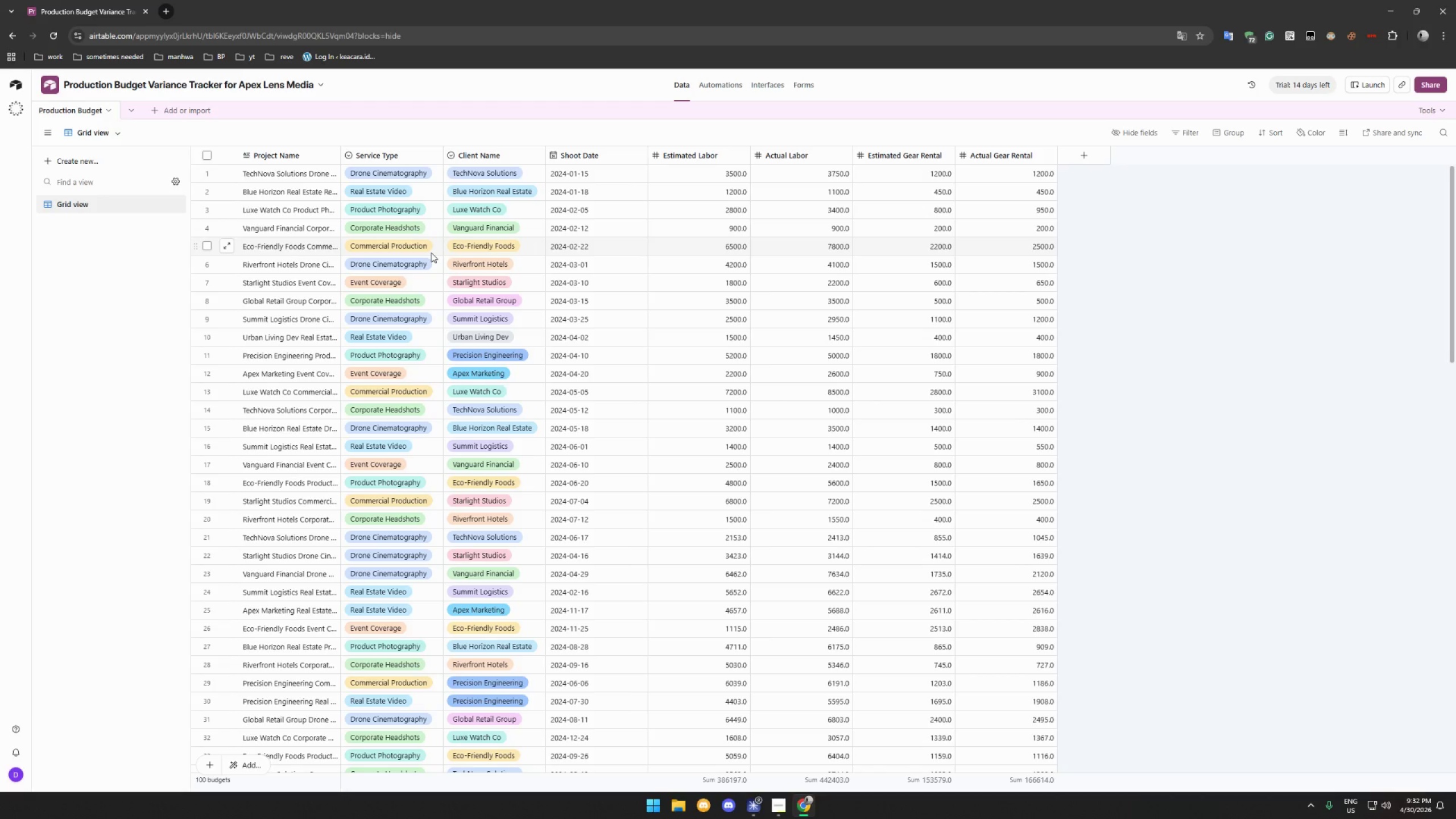 
wait(26.51)
 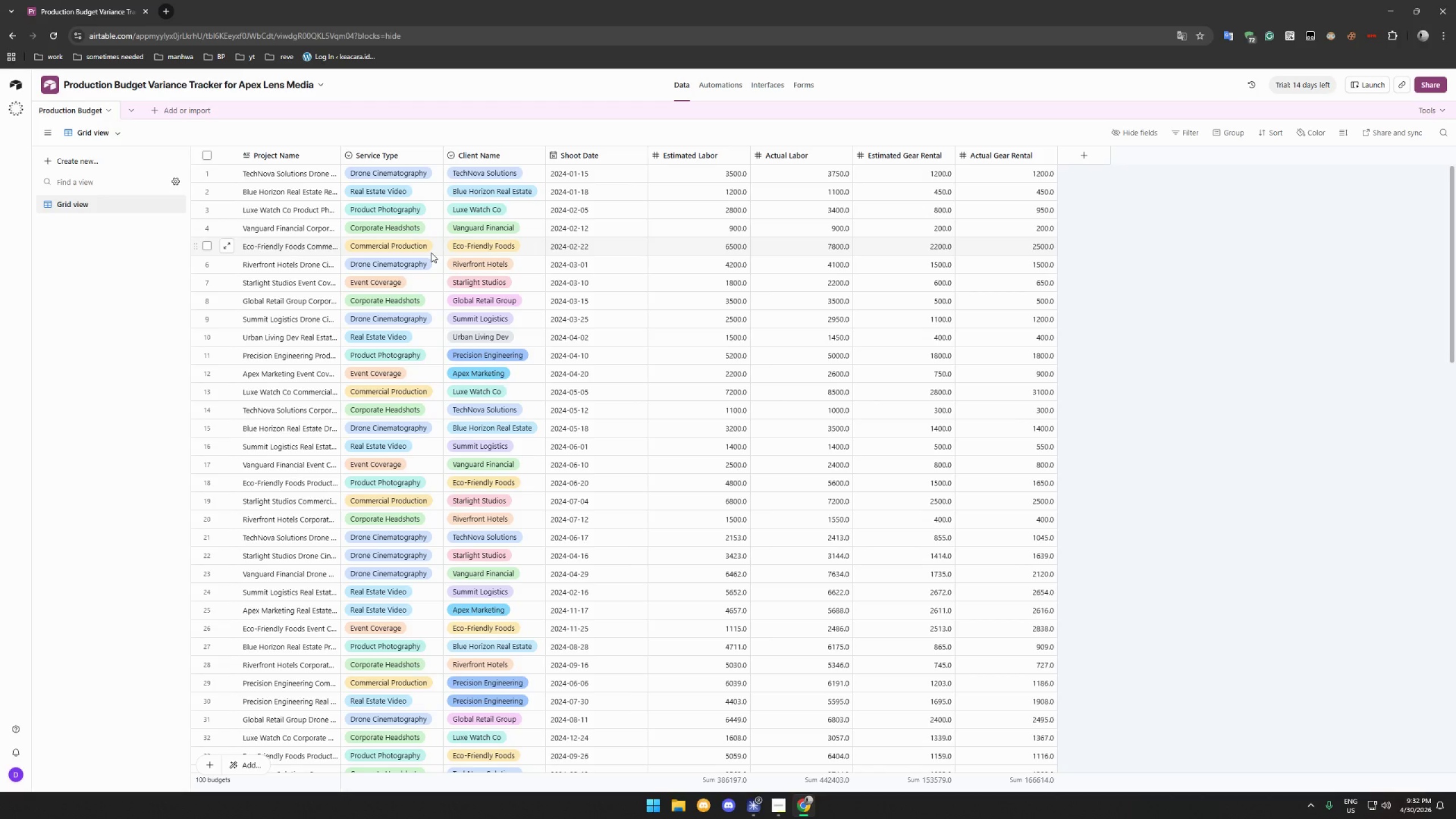 
left_click([781, 801])